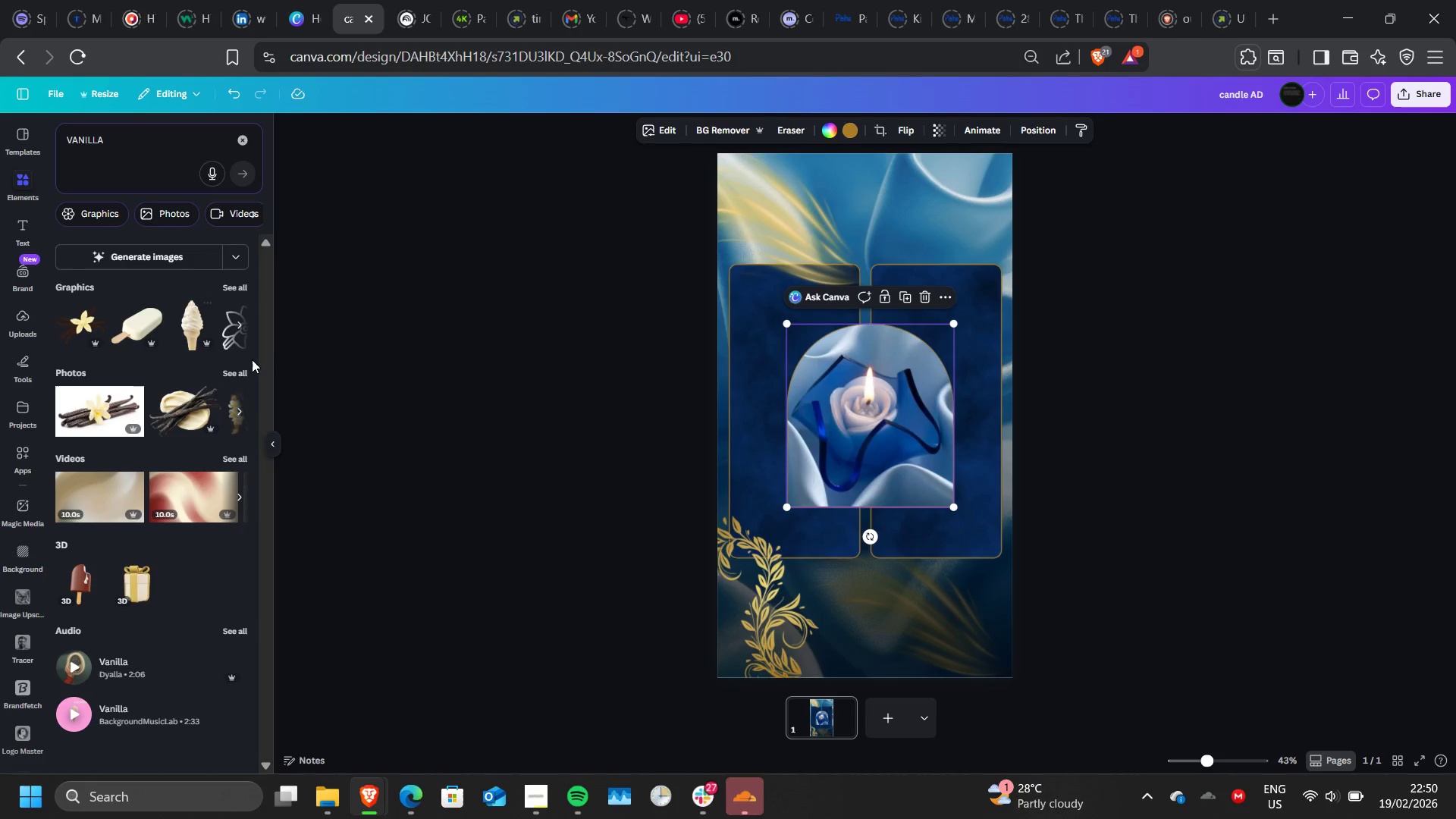 
left_click([242, 371])
 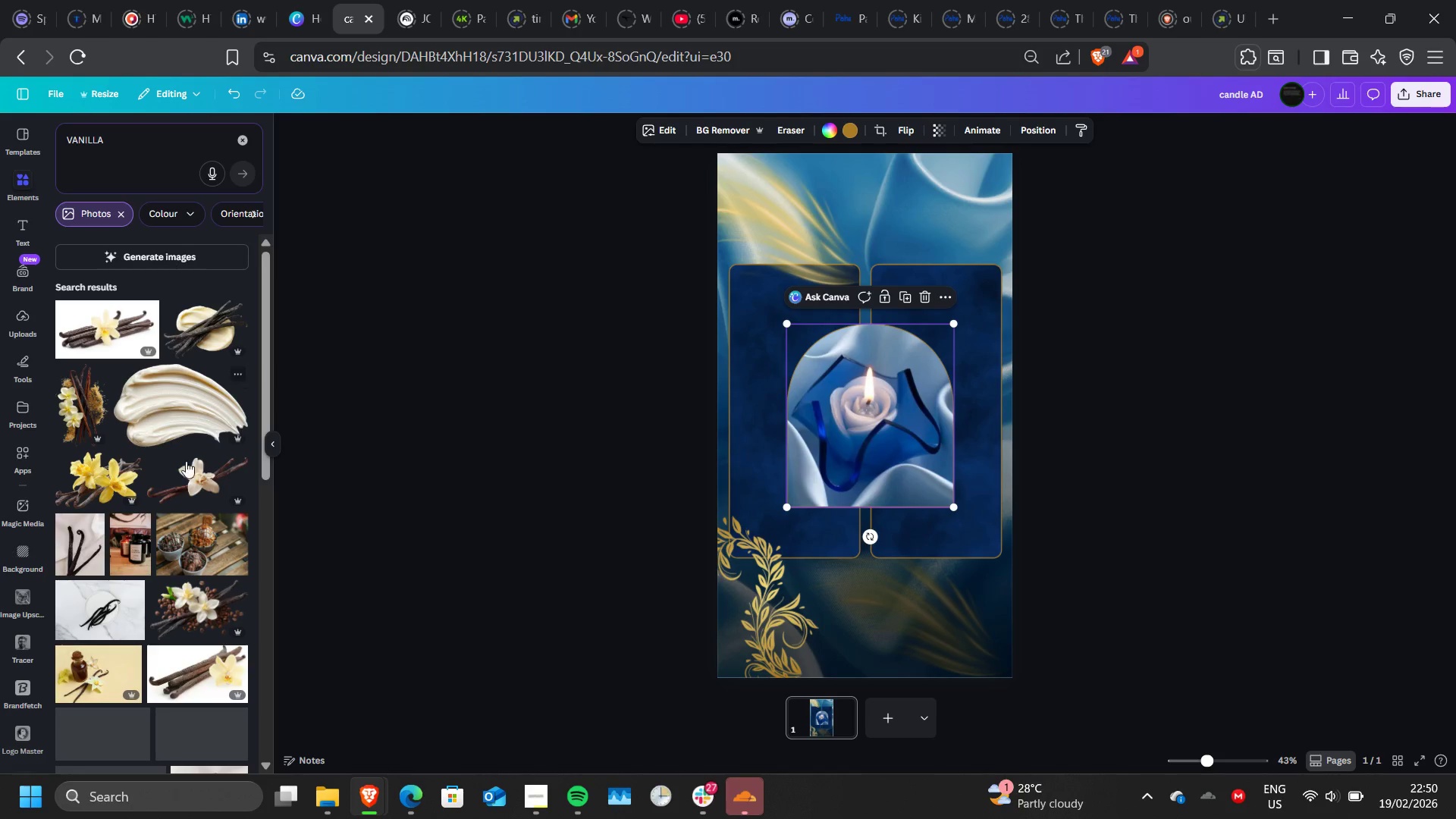 
scroll: coordinate [158, 493], scroll_direction: down, amount: 1.0
 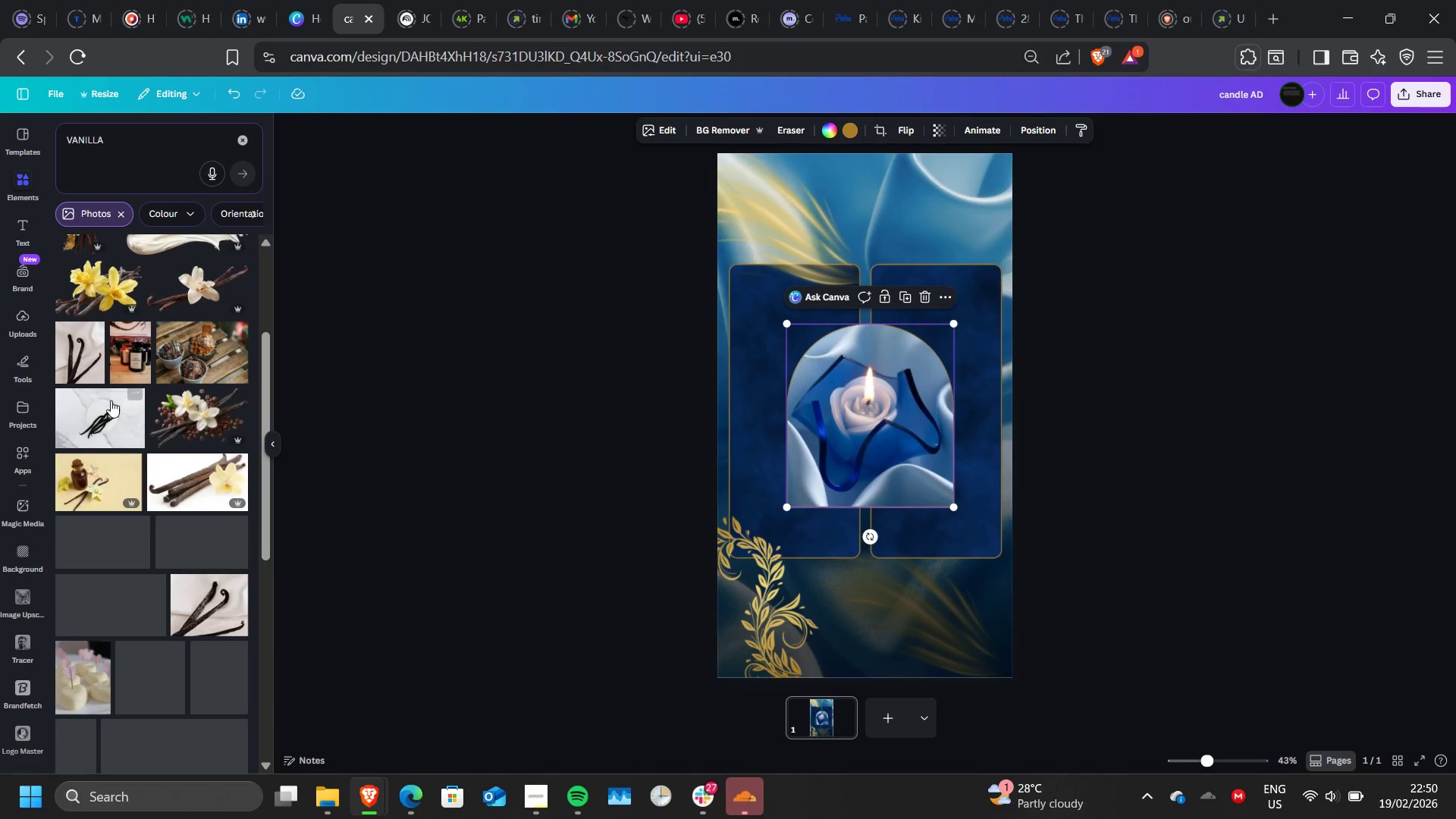 
wait(6.71)
 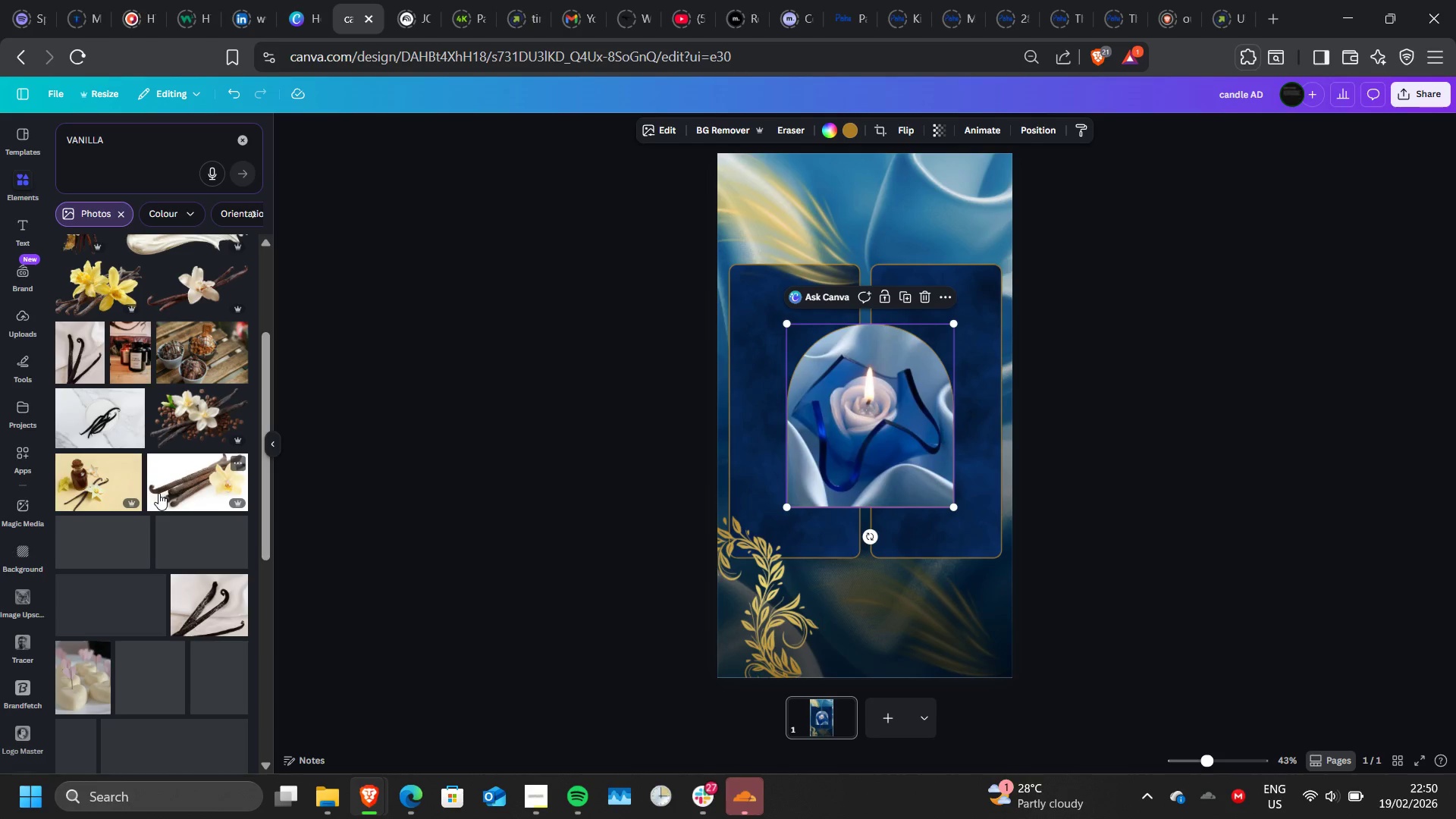 
left_click([93, 291])
 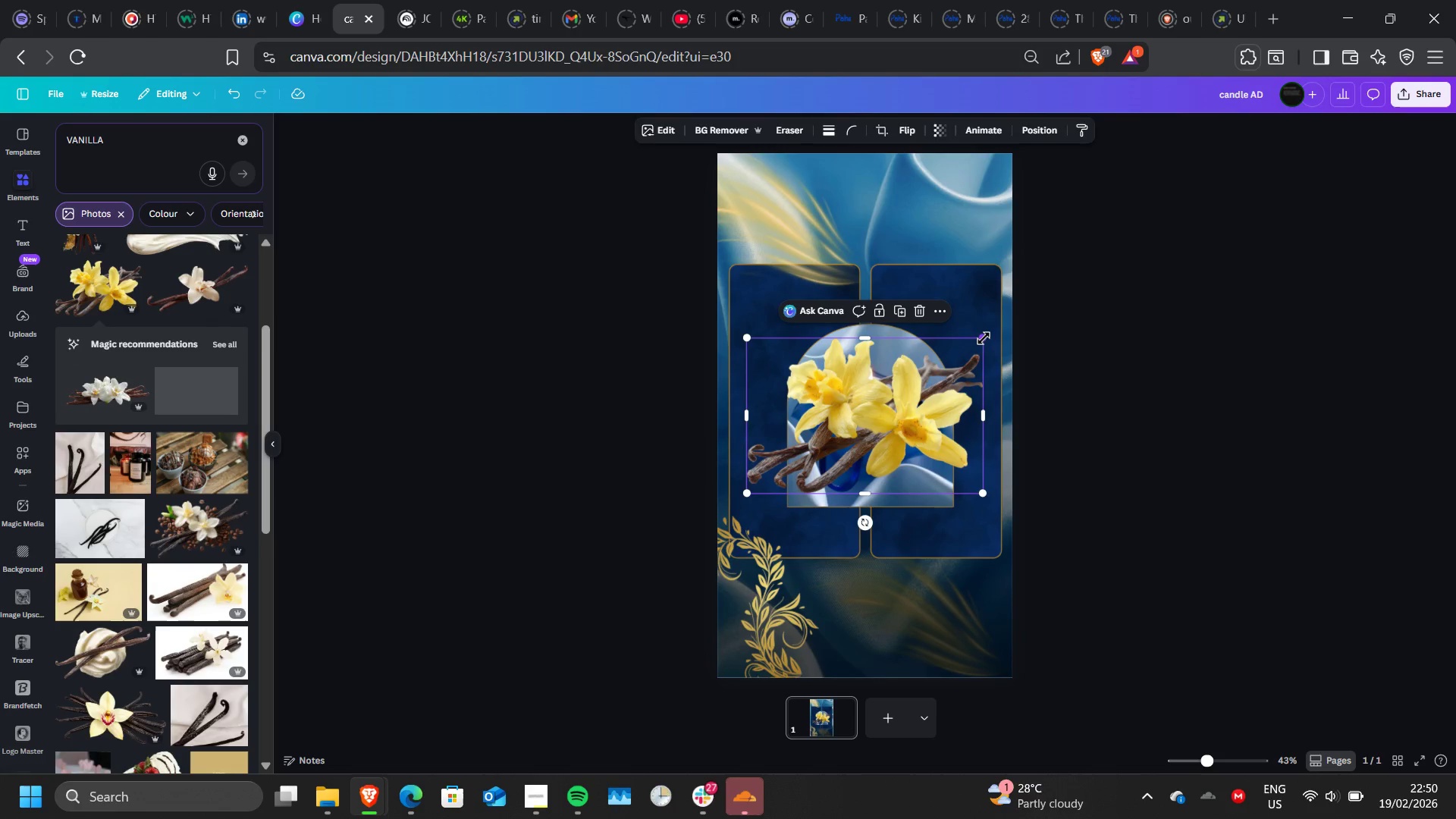 
left_click([626, 128])
 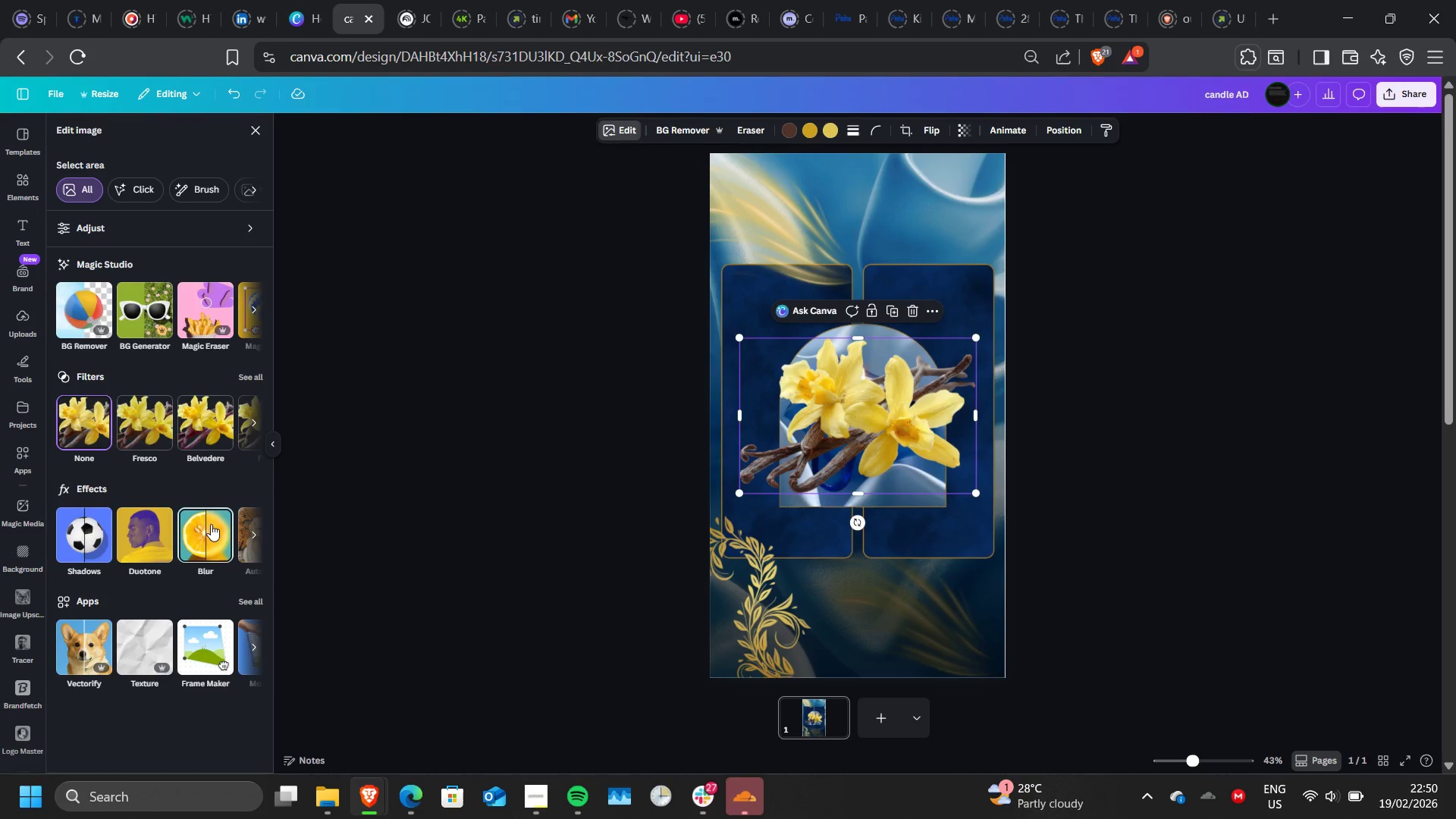 
left_click([217, 530])
 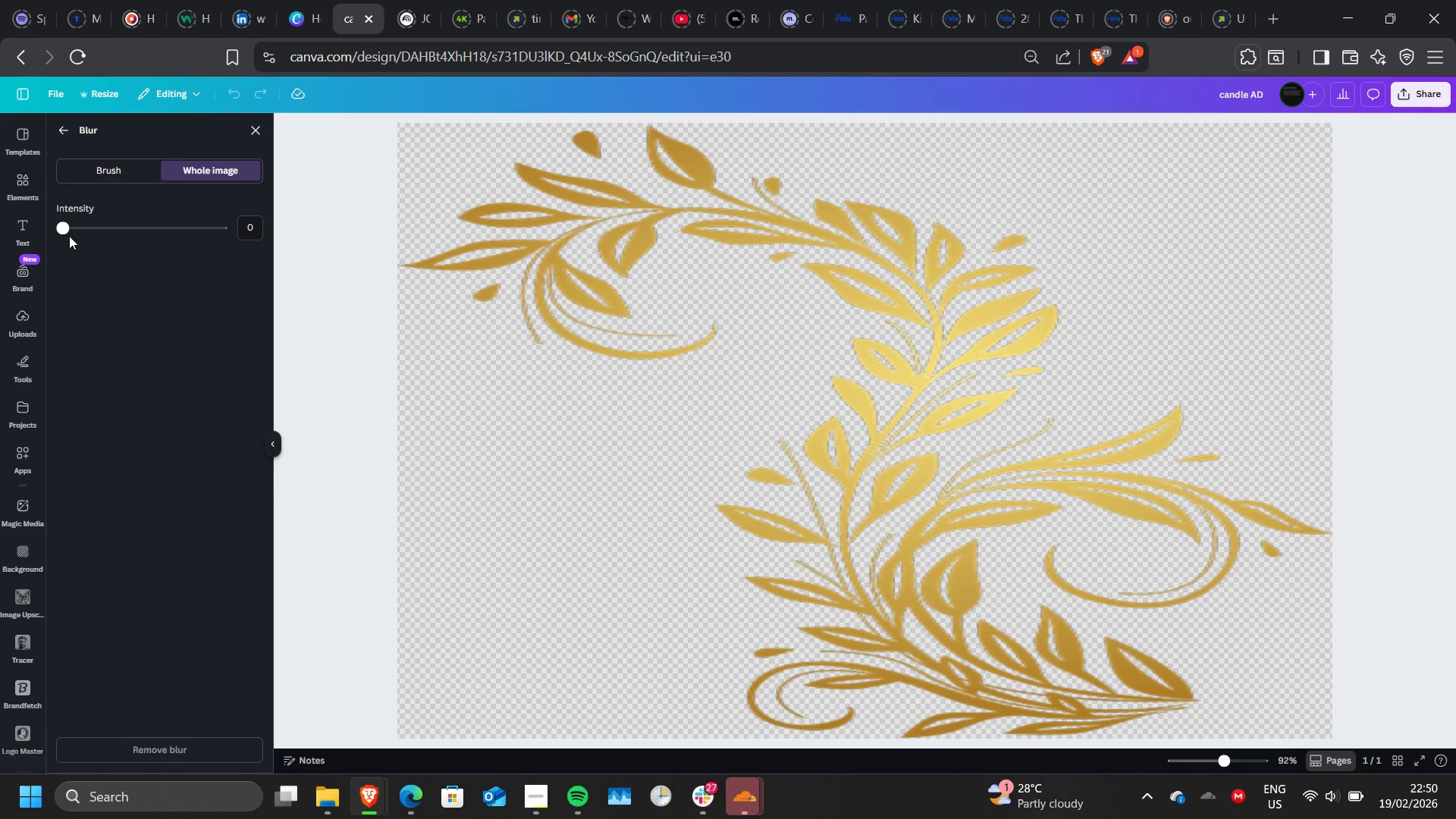 
left_click_drag(start_coordinate=[67, 230], to_coordinate=[106, 231])
 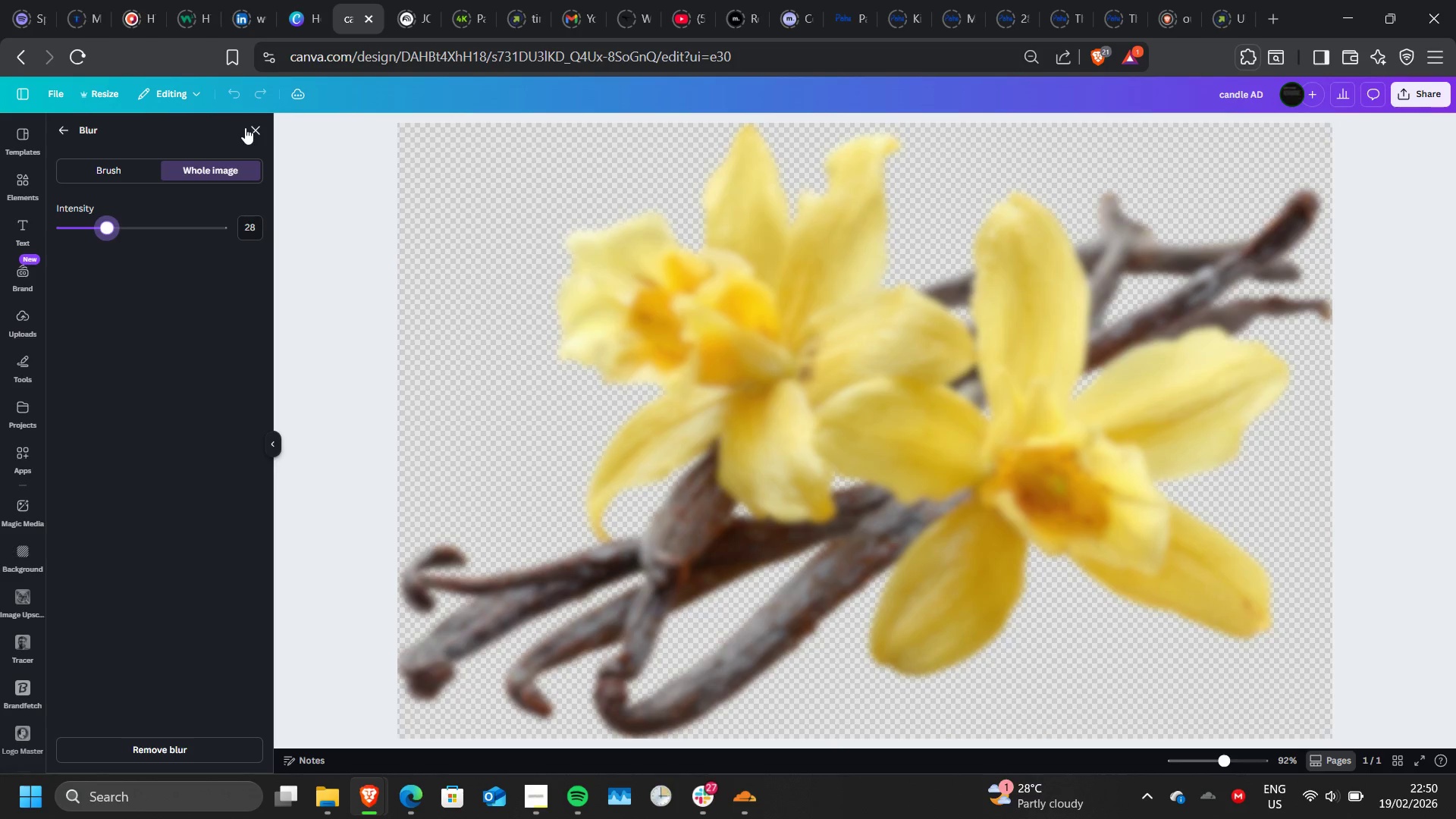 
left_click([245, 127])
 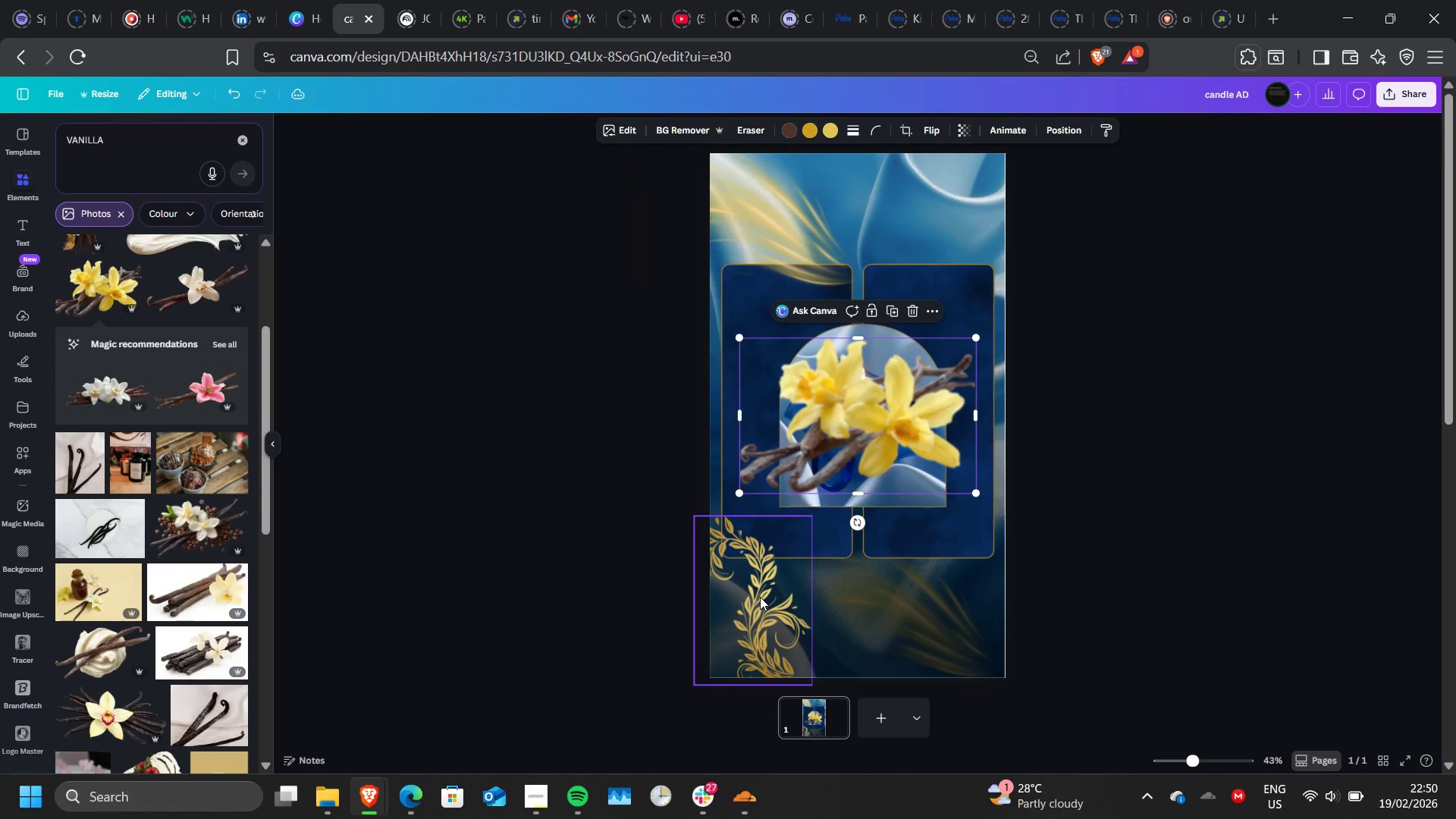 
left_click([751, 598])
 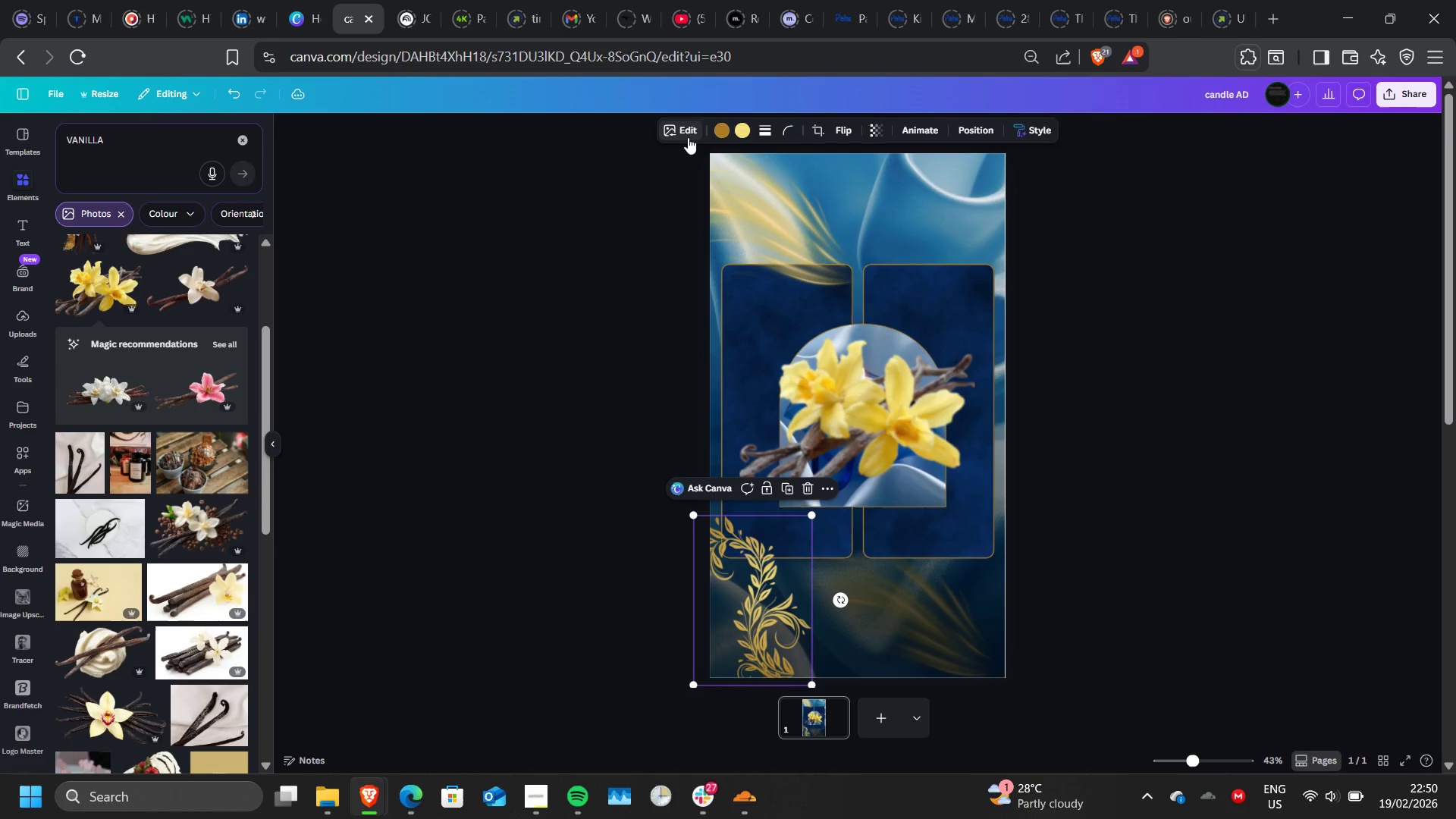 
left_click([688, 137])
 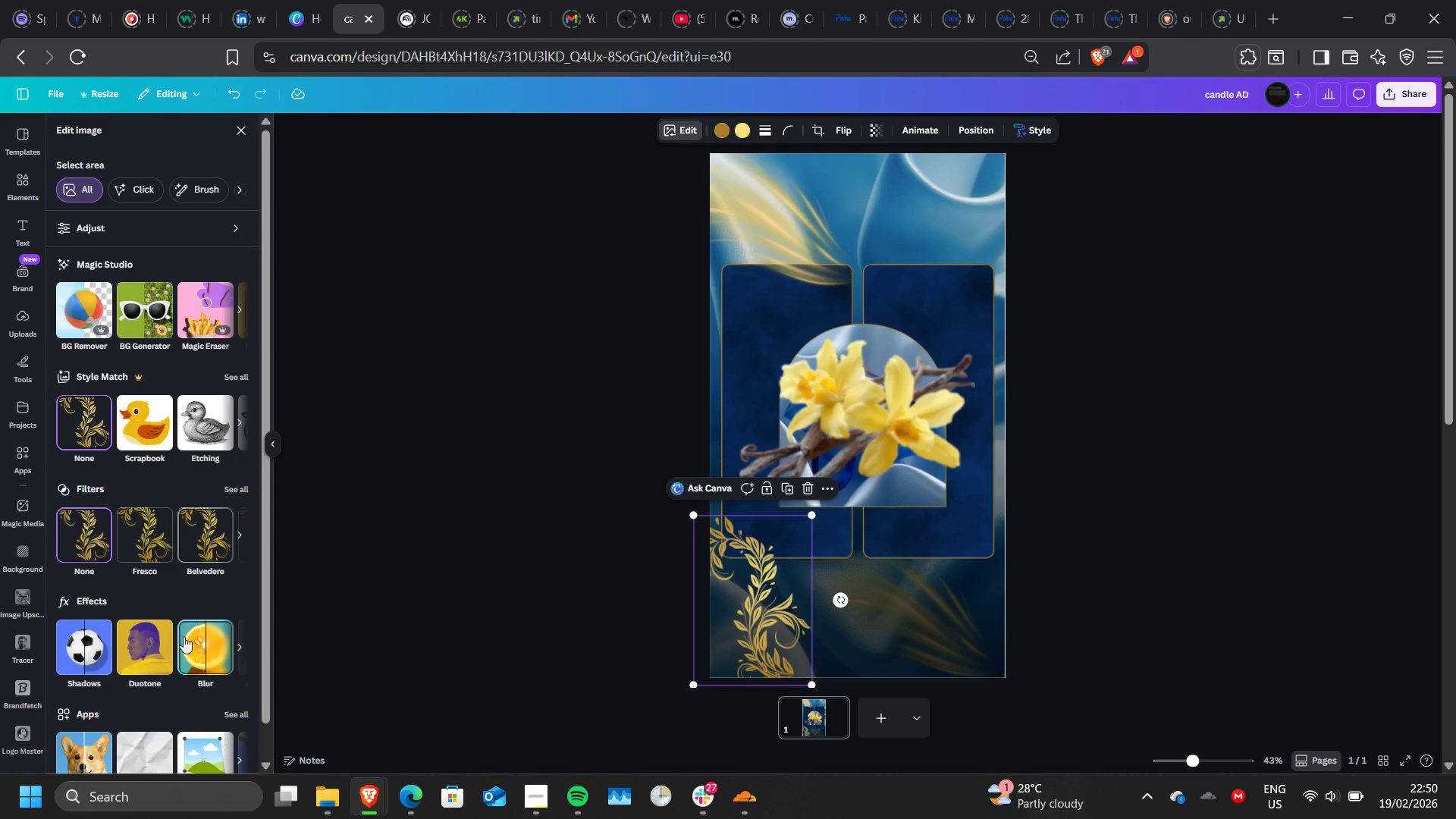 
left_click([200, 645])
 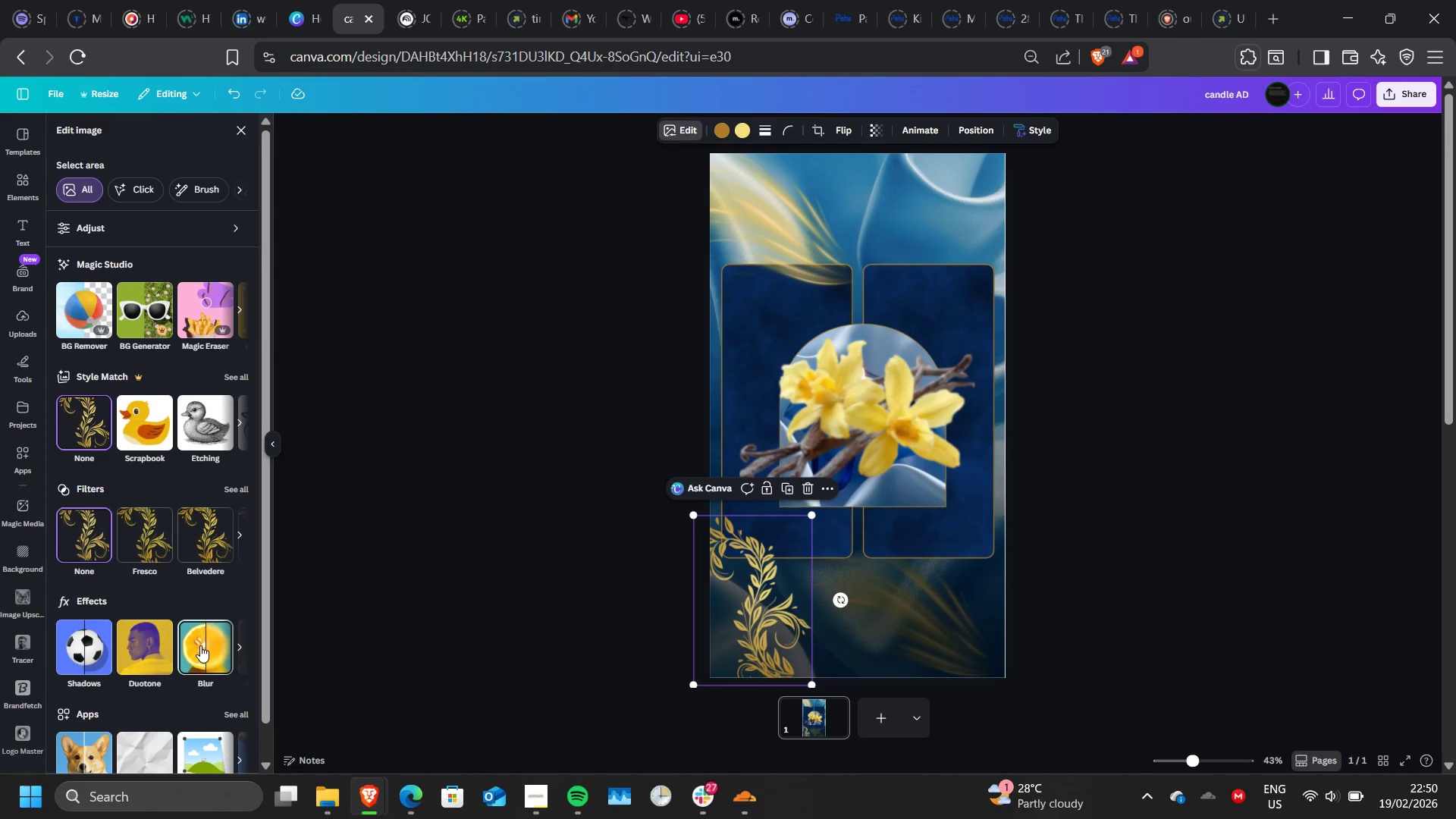 
left_click([200, 645])
 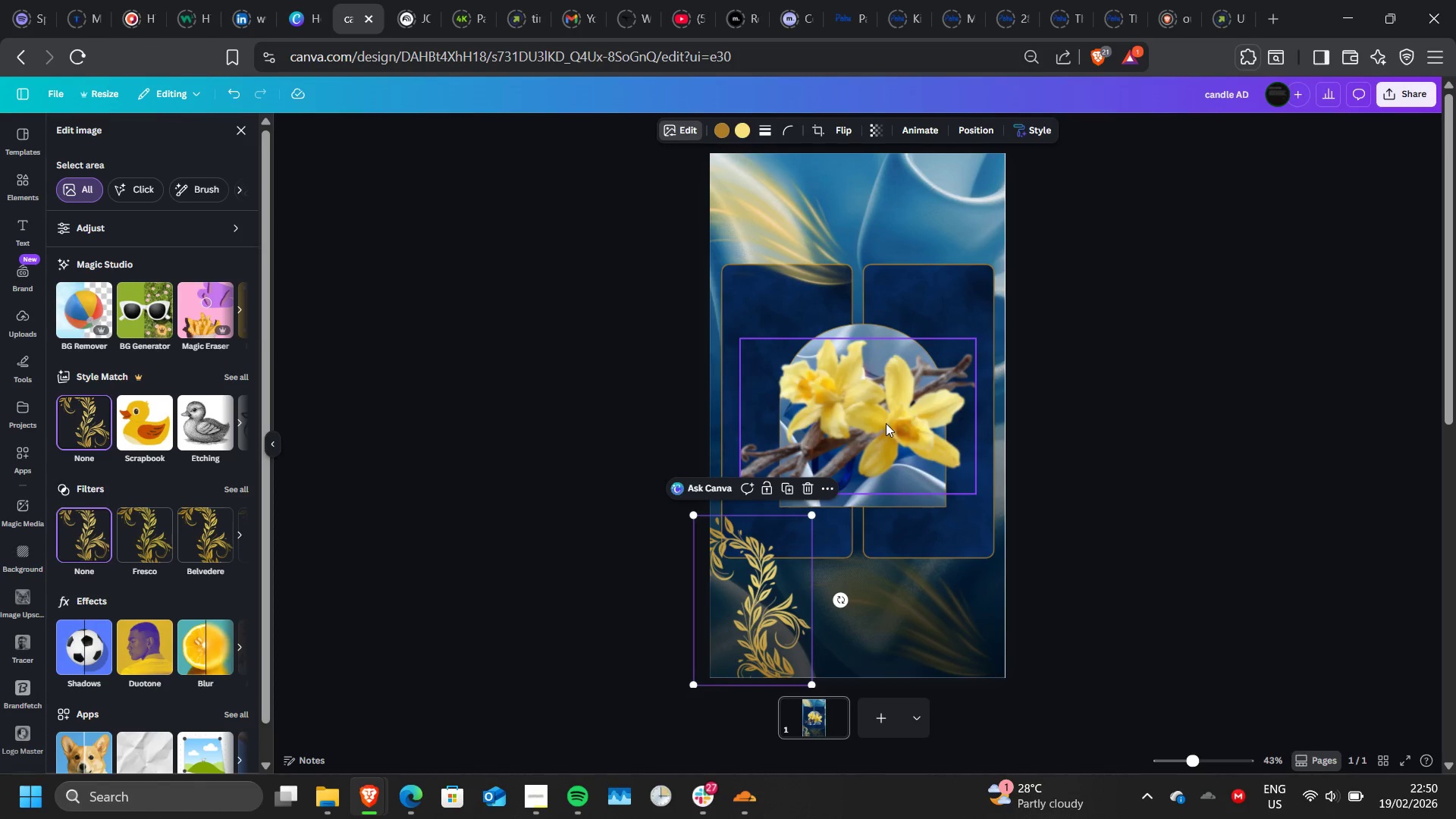 
left_click([886, 423])
 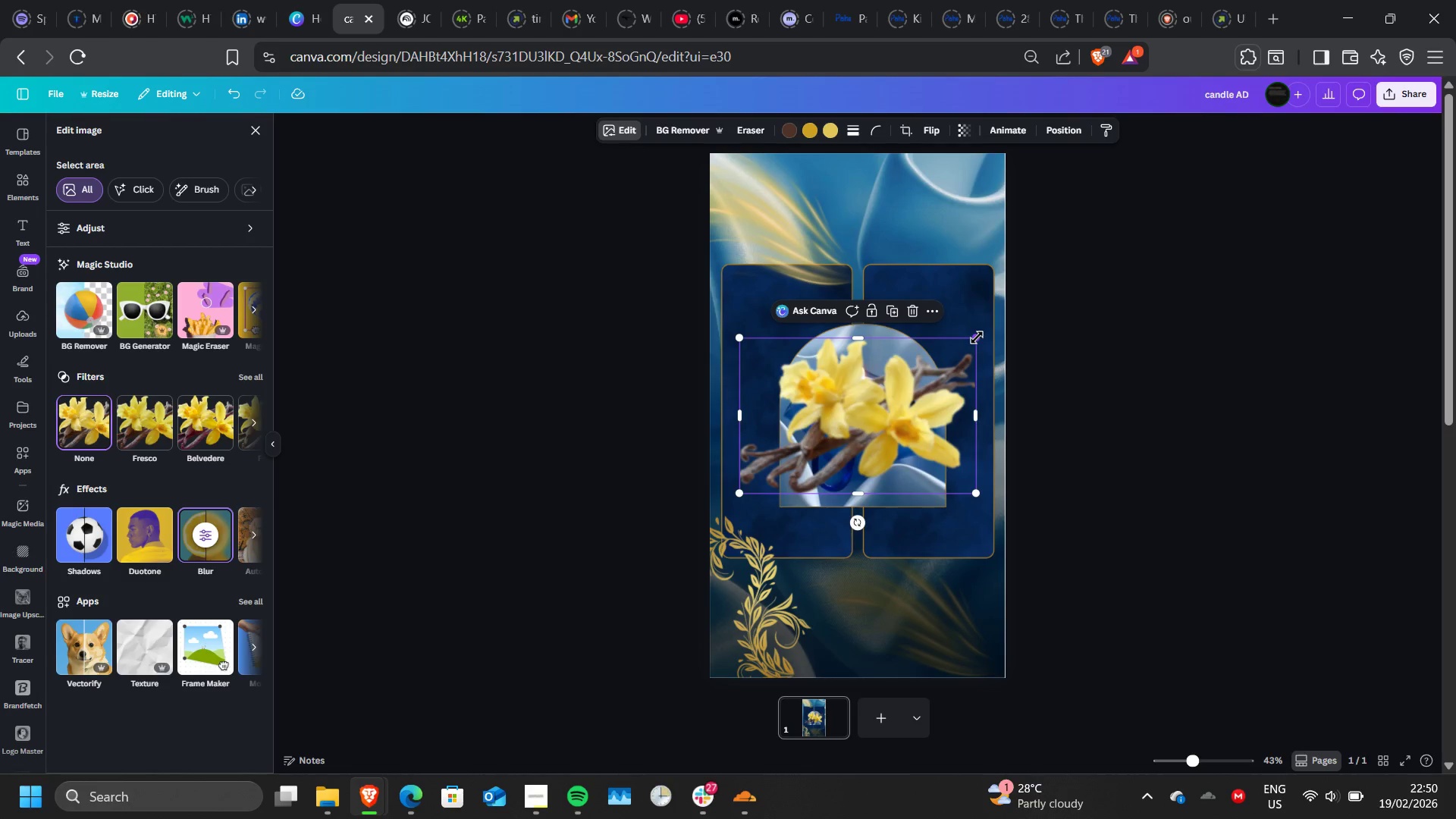 
left_click_drag(start_coordinate=[977, 337], to_coordinate=[789, 456])
 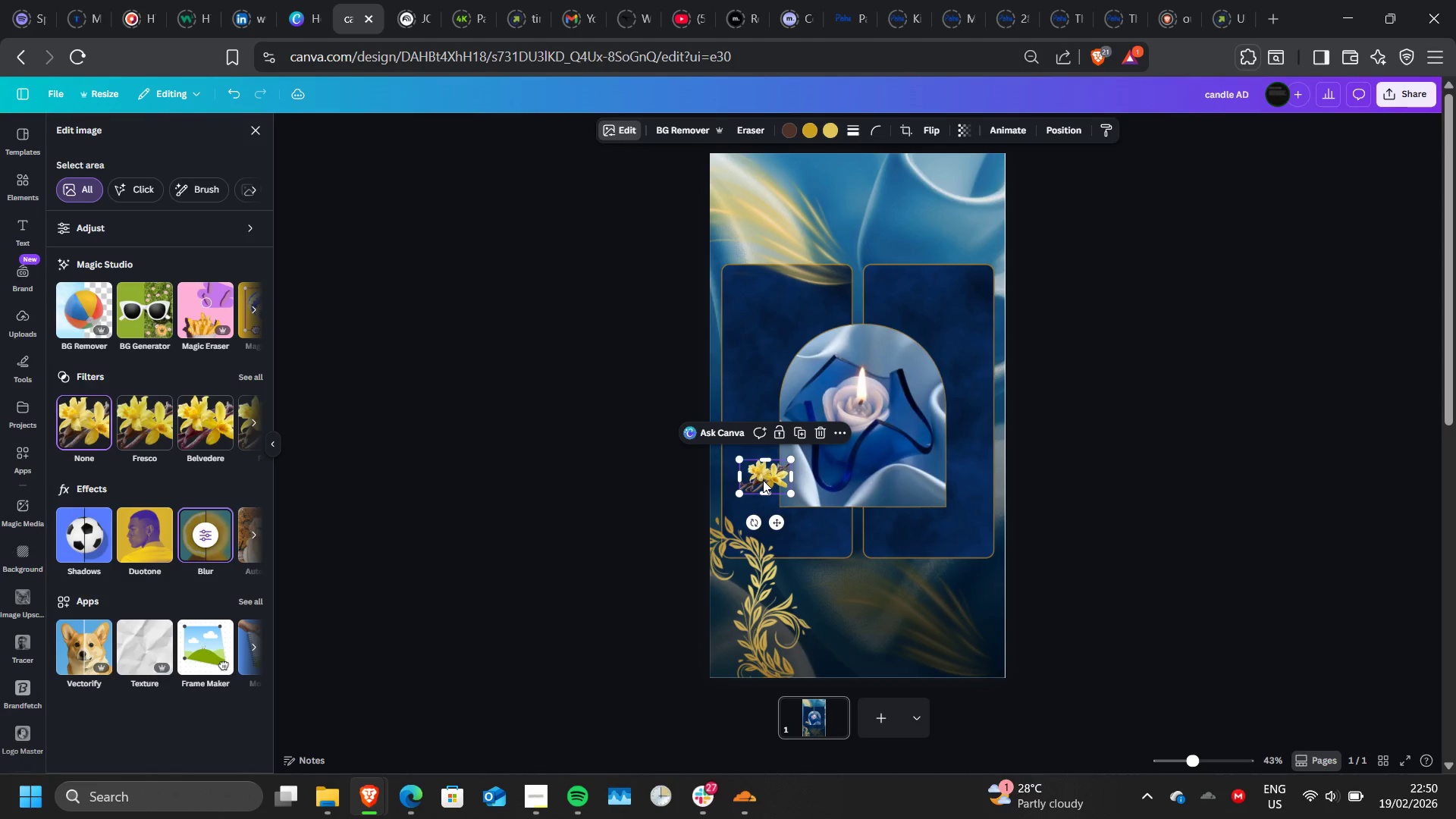 
left_click_drag(start_coordinate=[763, 480], to_coordinate=[778, 499])
 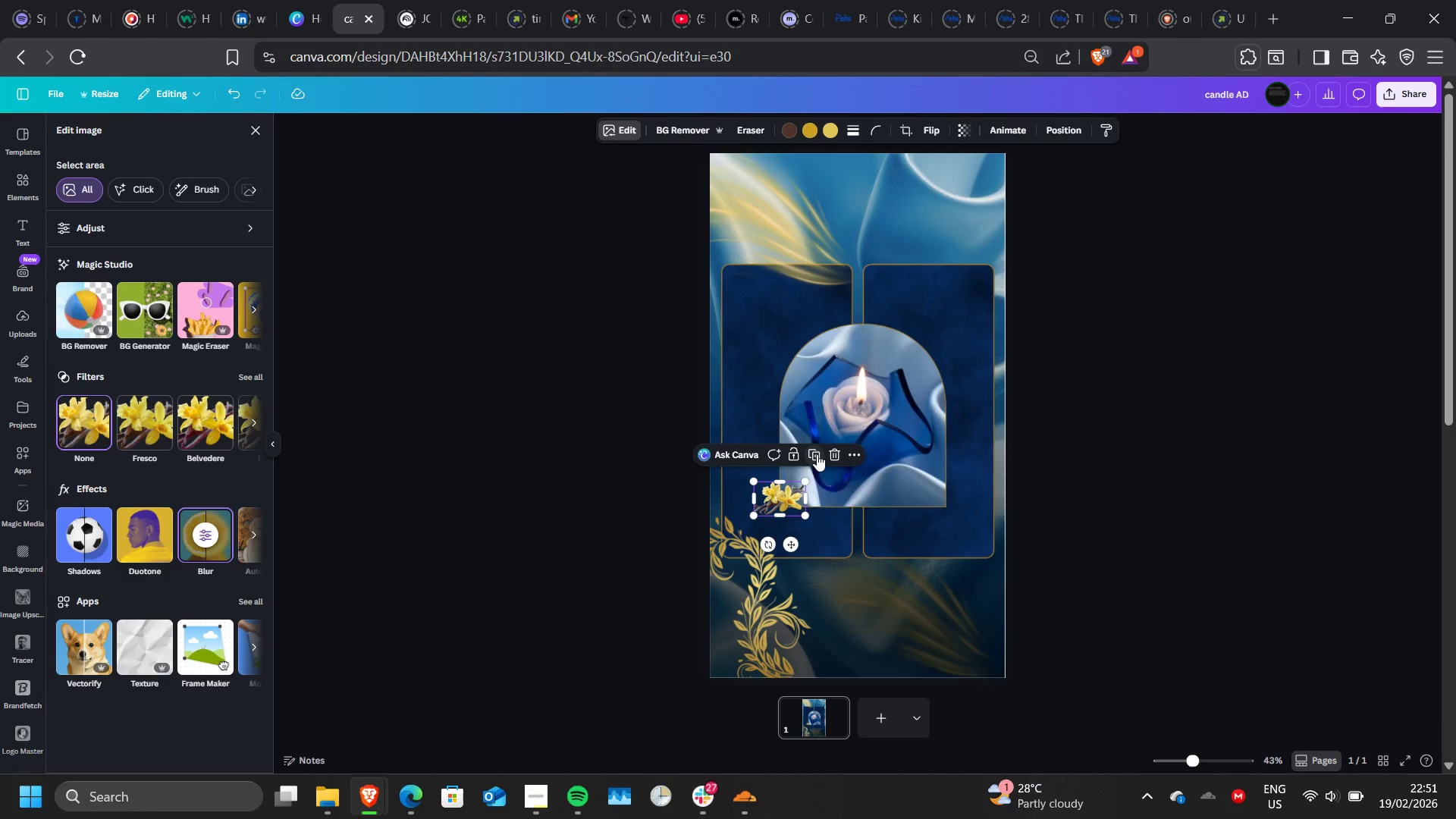 
left_click([817, 454])
 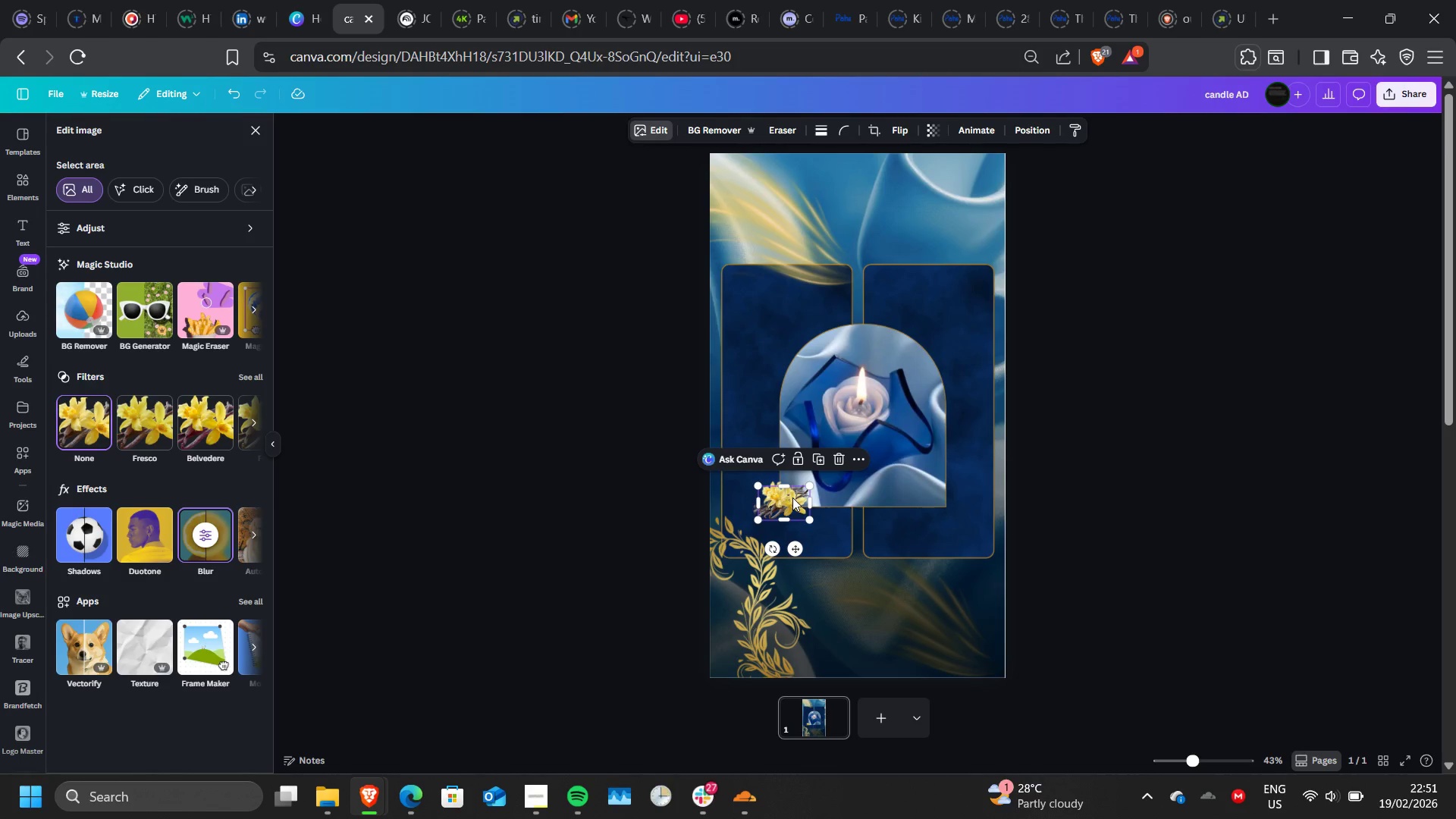 
left_click_drag(start_coordinate=[792, 497], to_coordinate=[952, 343])
 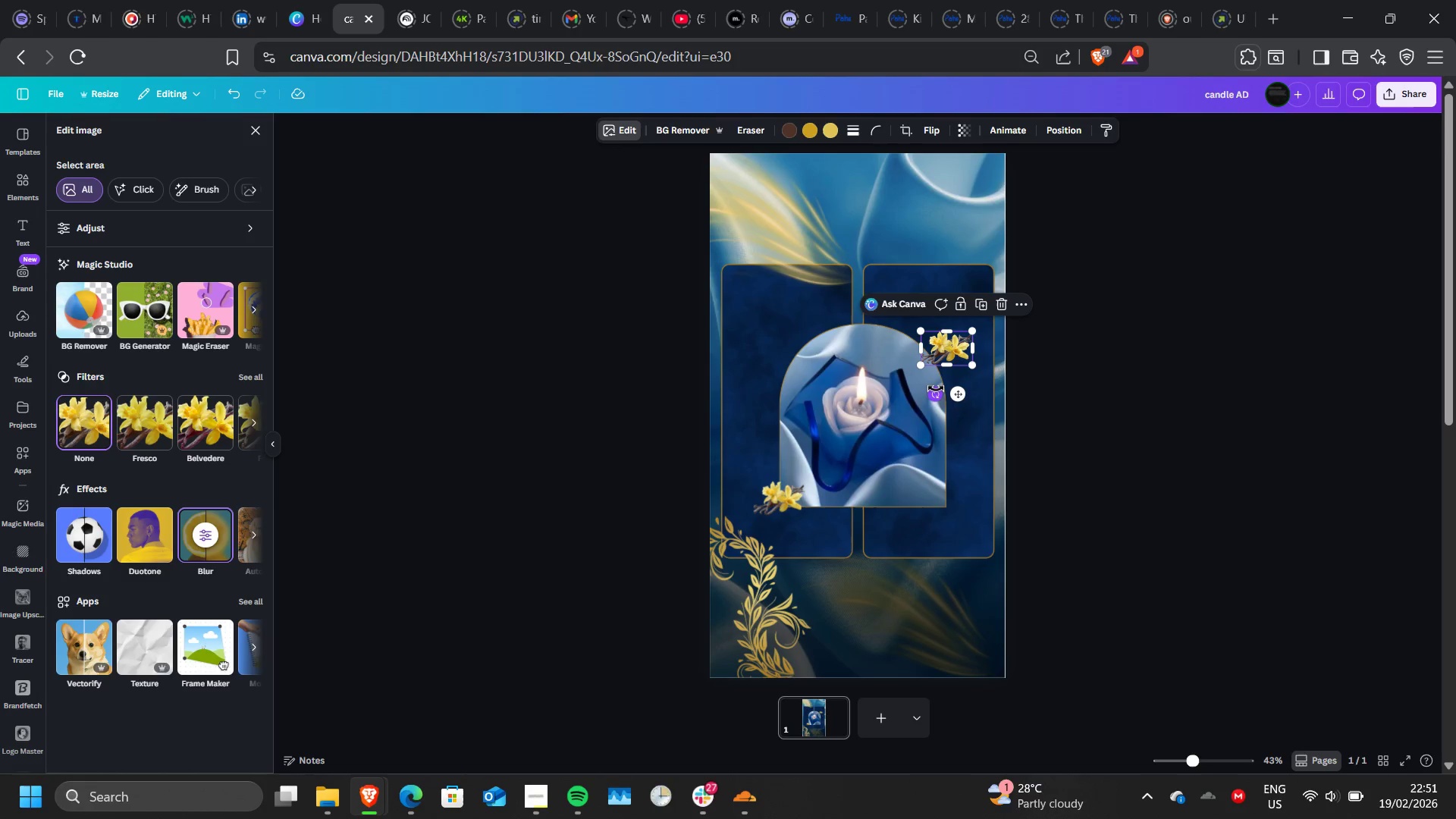 
left_click_drag(start_coordinate=[936, 388], to_coordinate=[990, 391])
 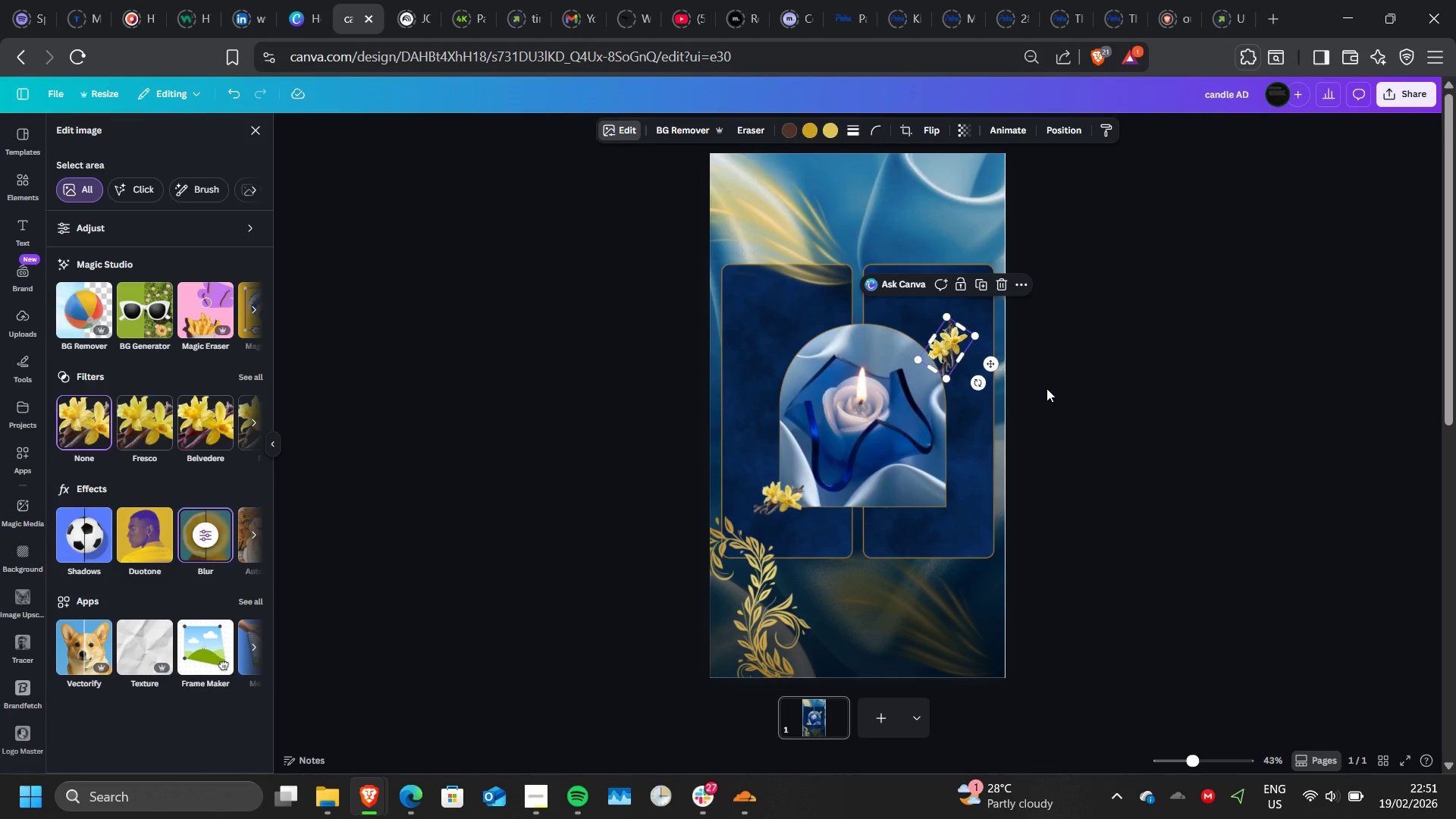 
left_click([1046, 388])
 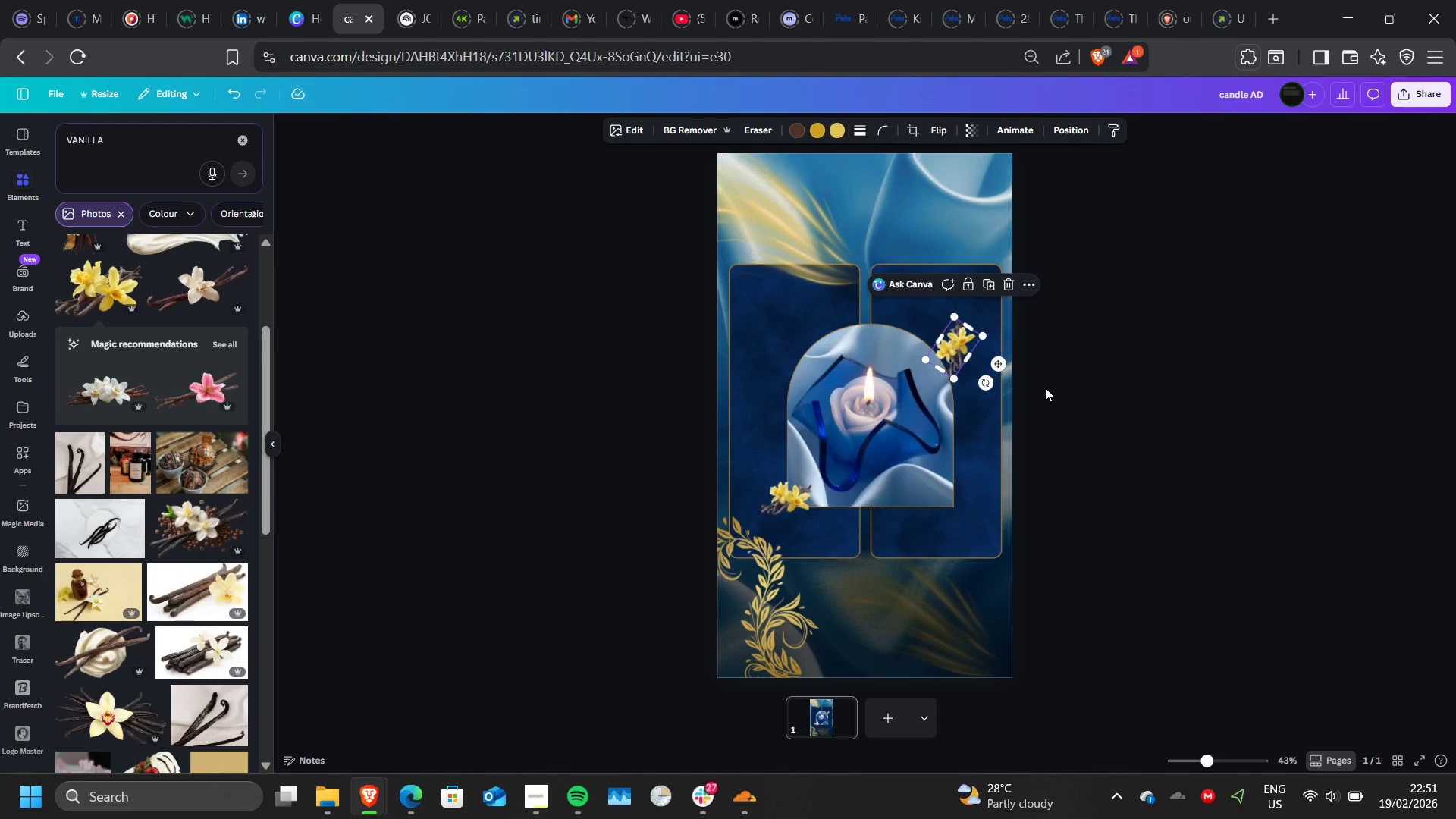 
left_click([1045, 388])
 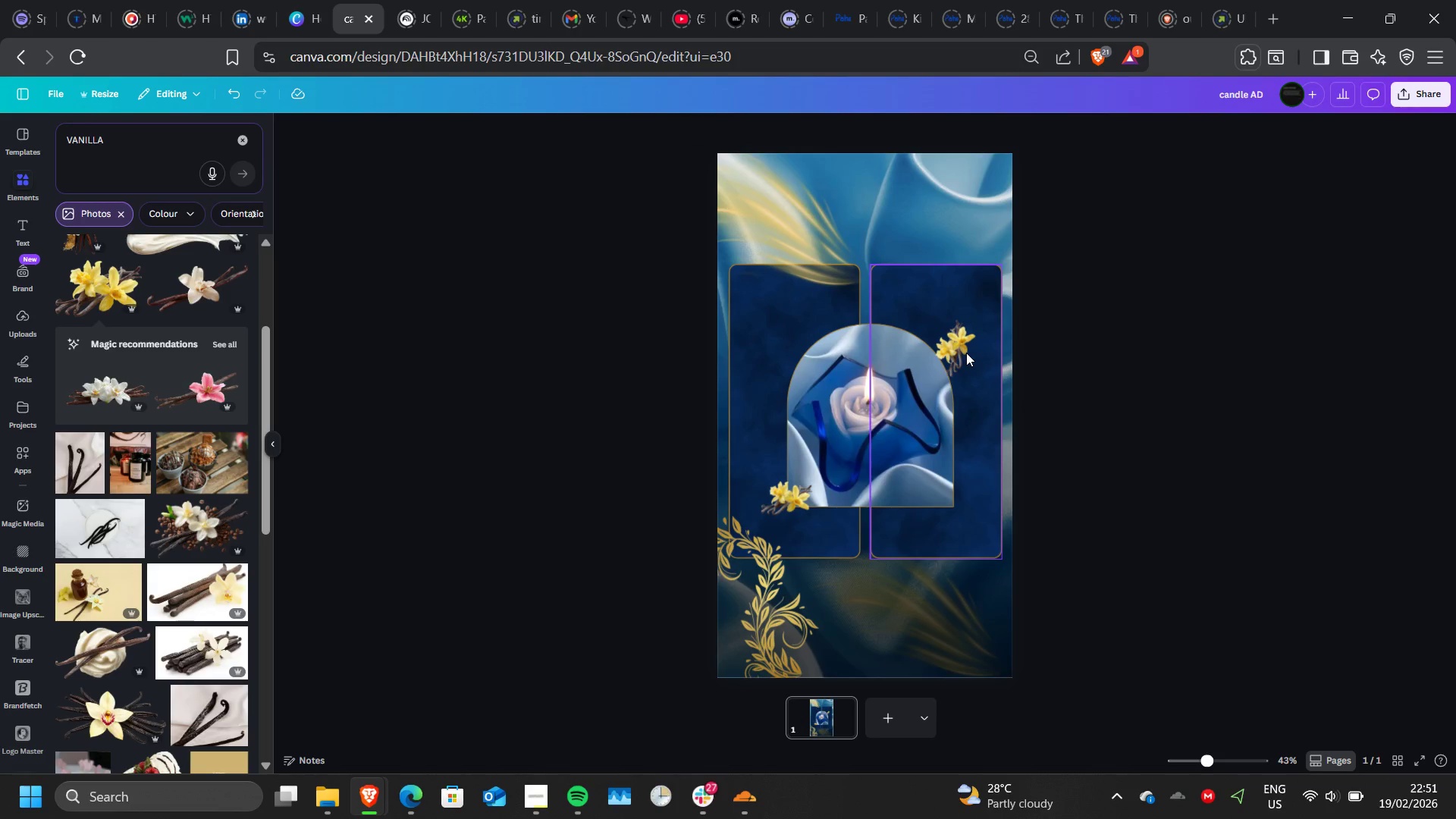 
left_click([966, 353])
 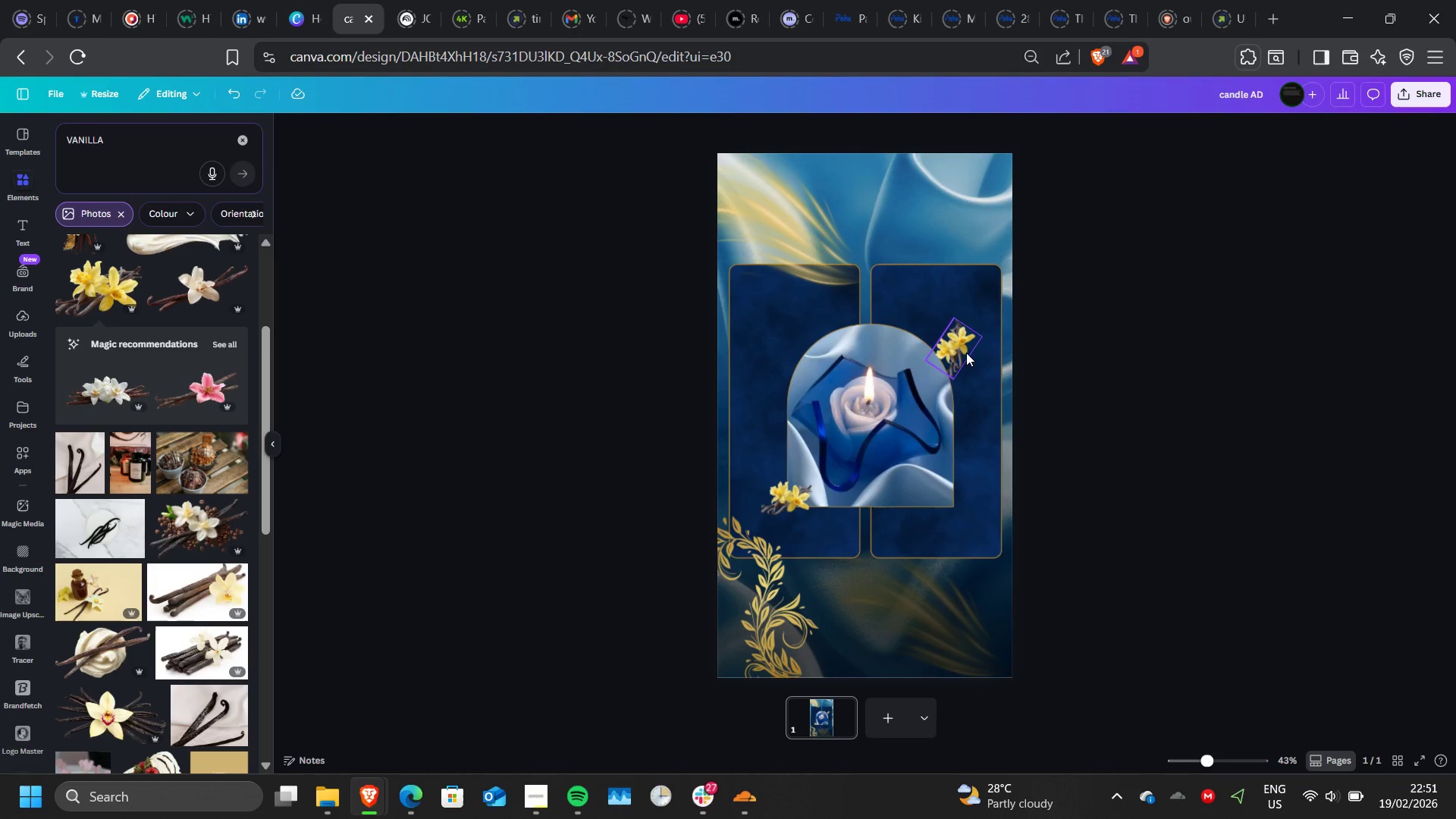 
key(Delete)
 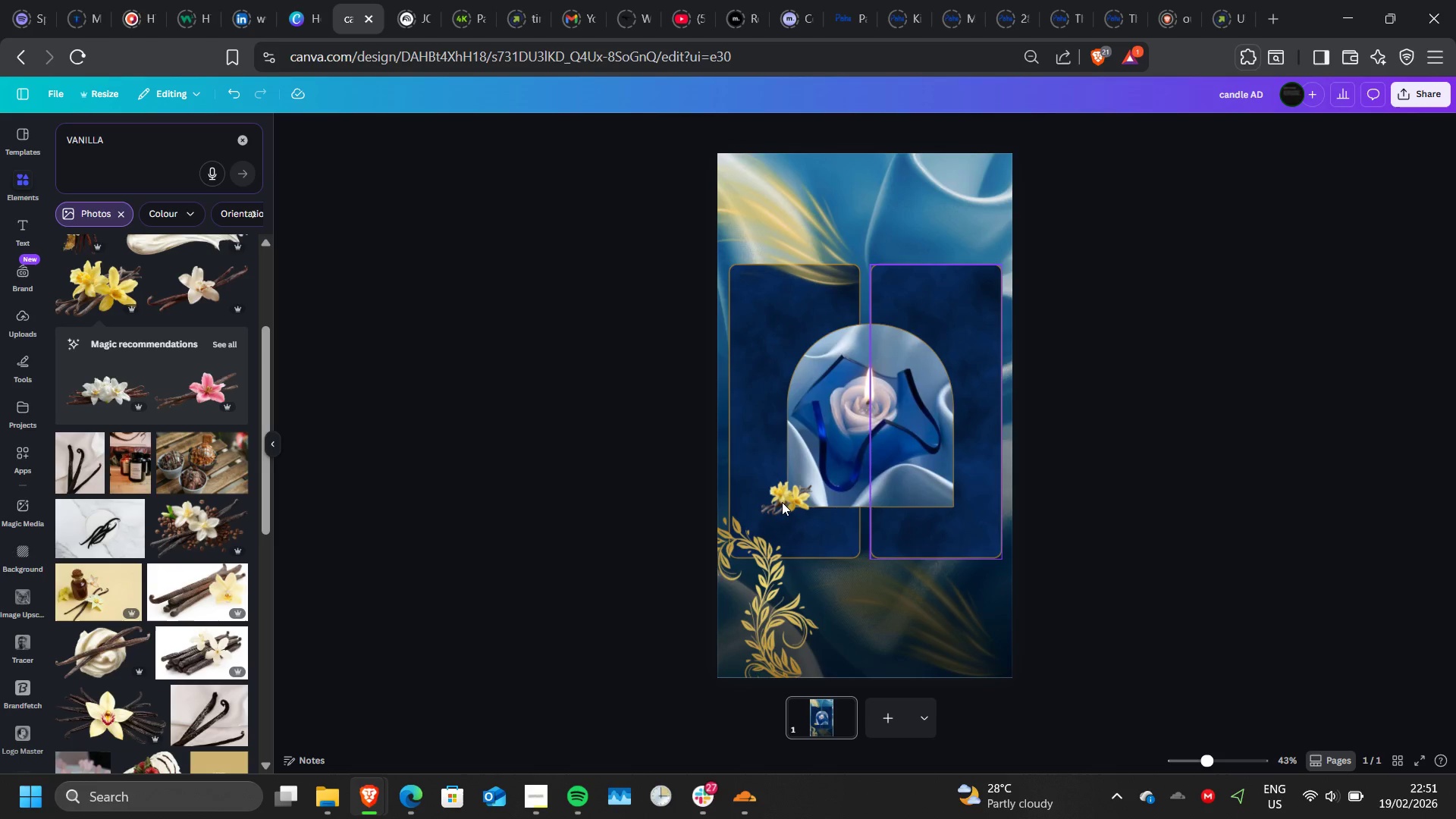 
left_click([782, 502])
 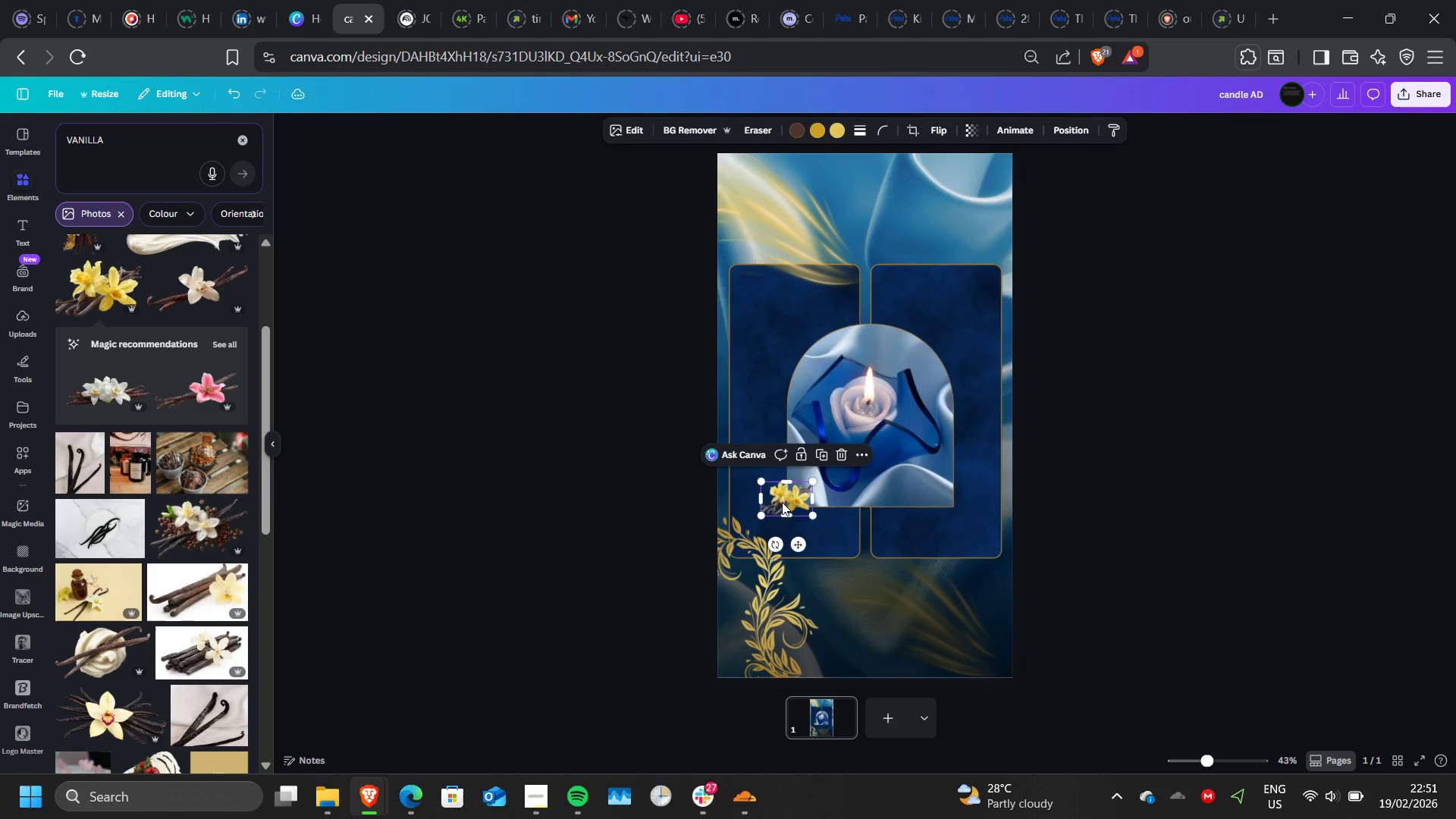 
key(Delete)
 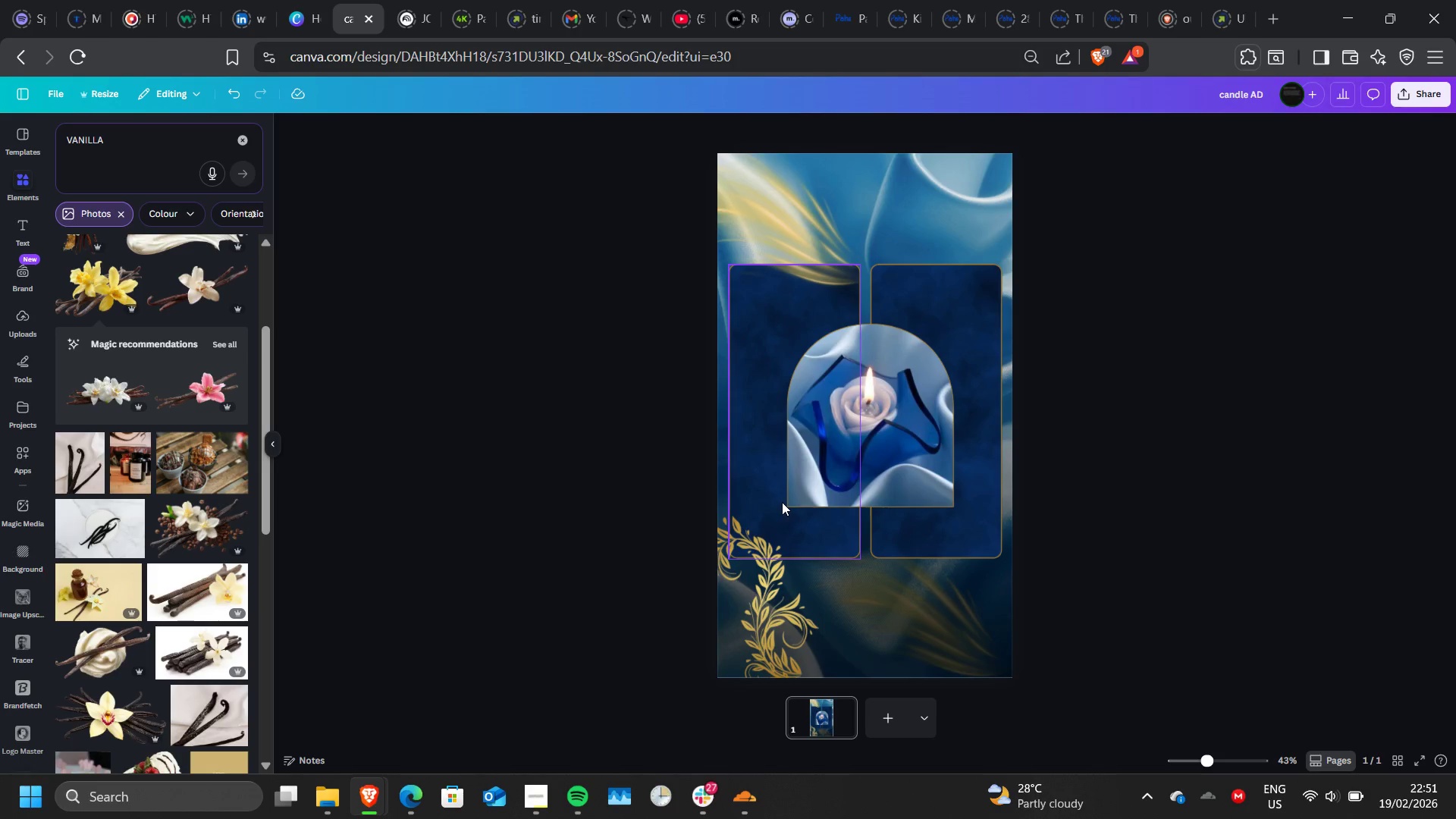 
wait(12.08)
 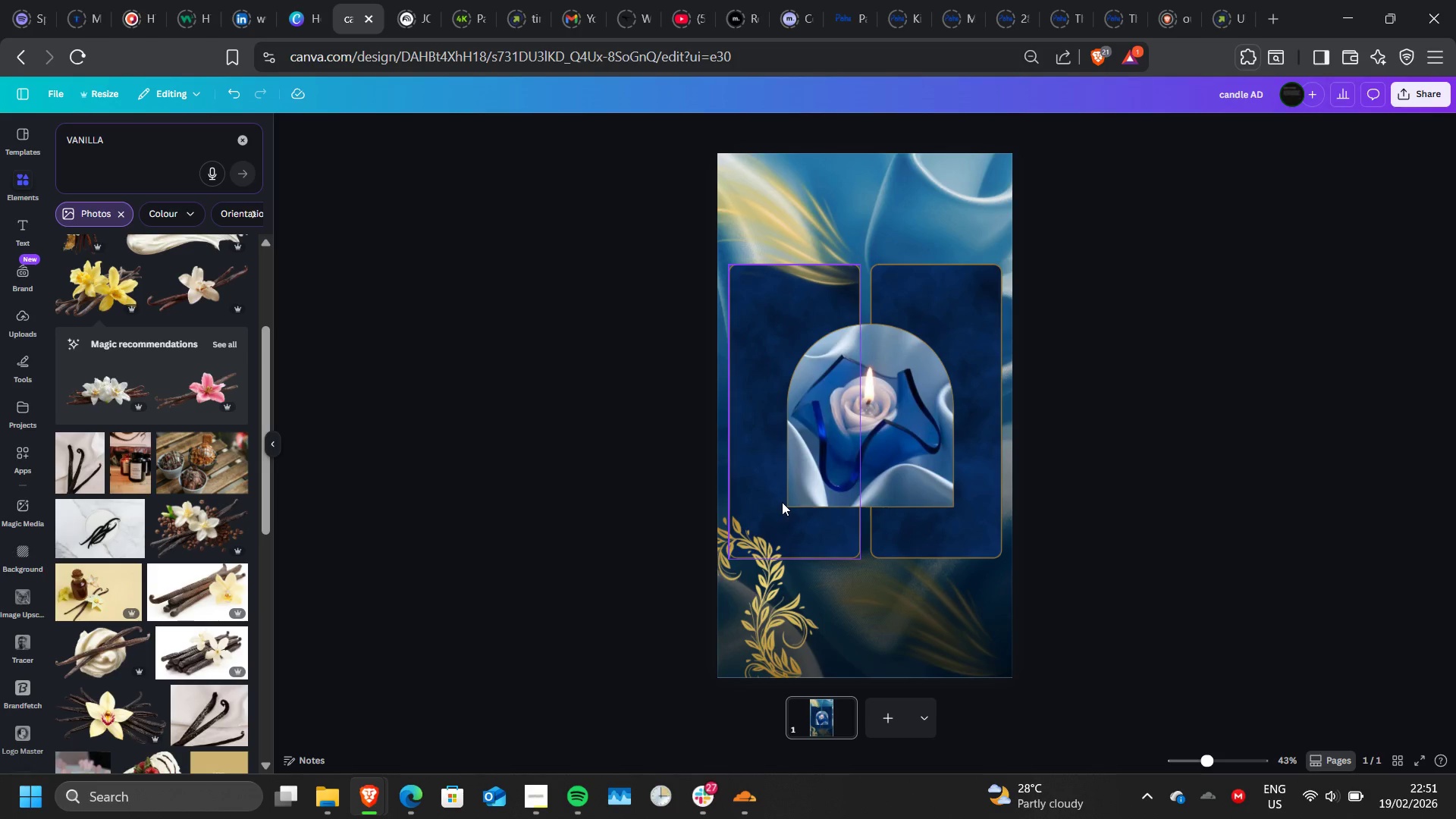 
left_click([28, 231])
 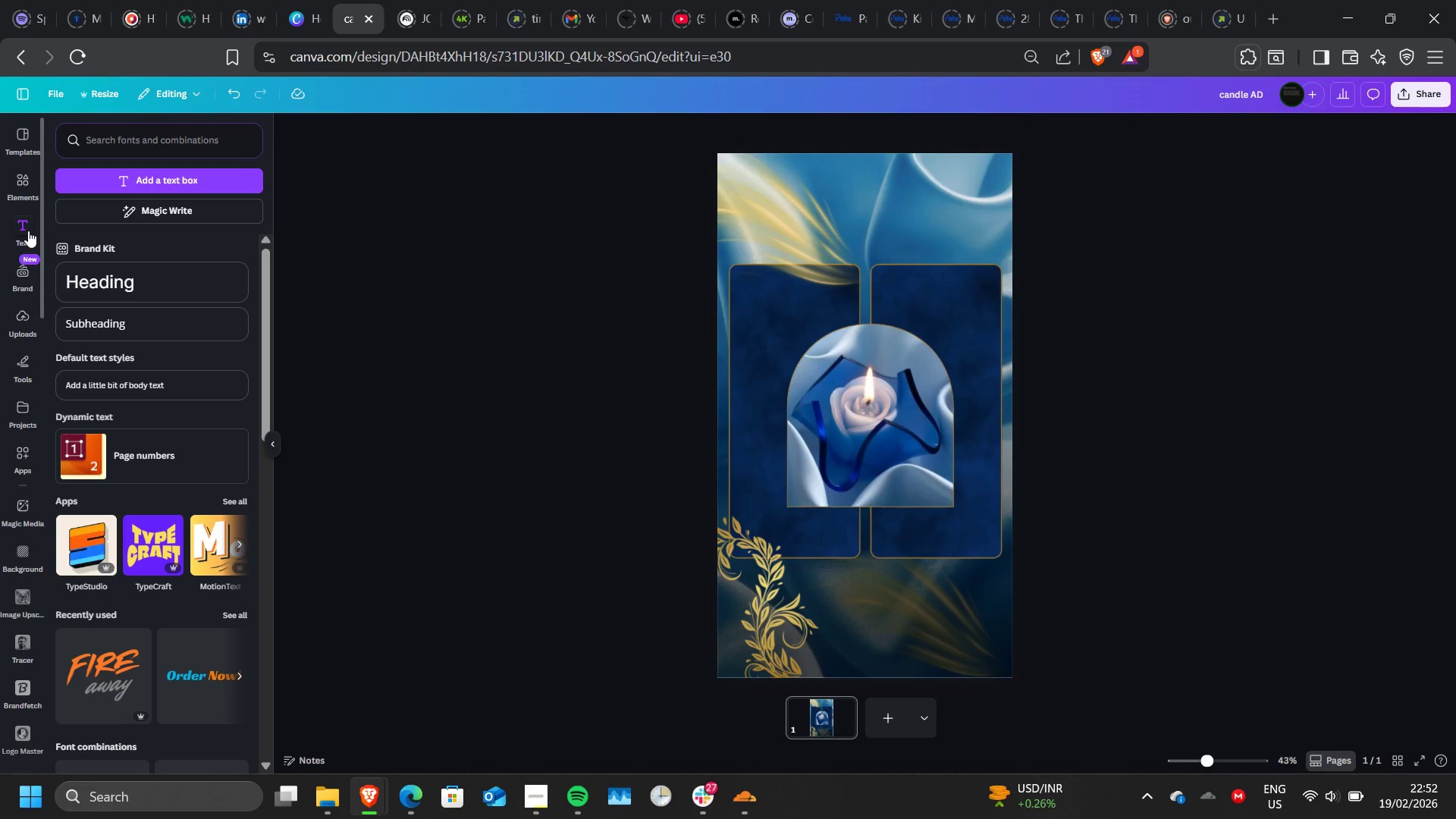 
wait(47.35)
 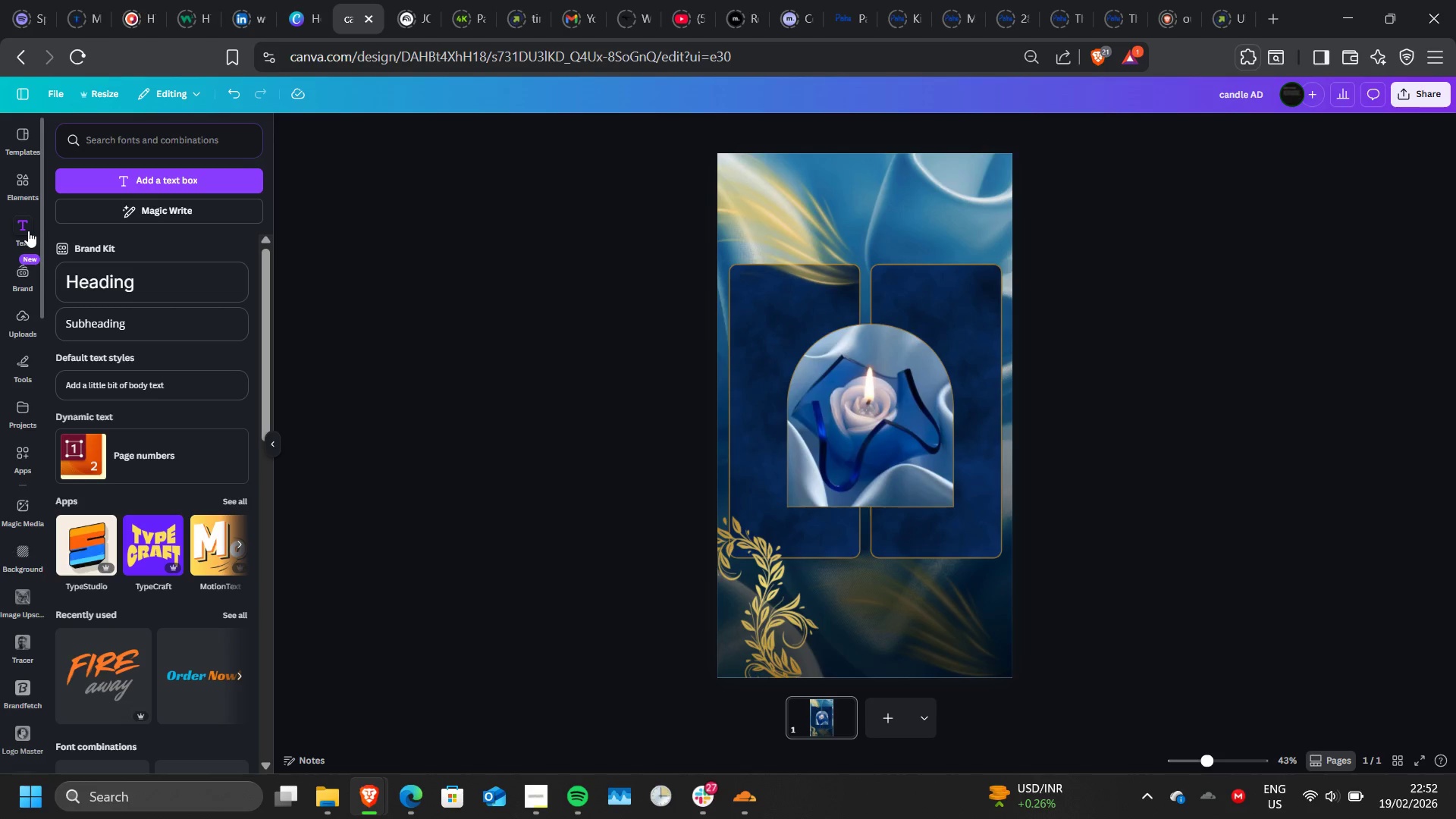 
mouse_move([-1, 16])
 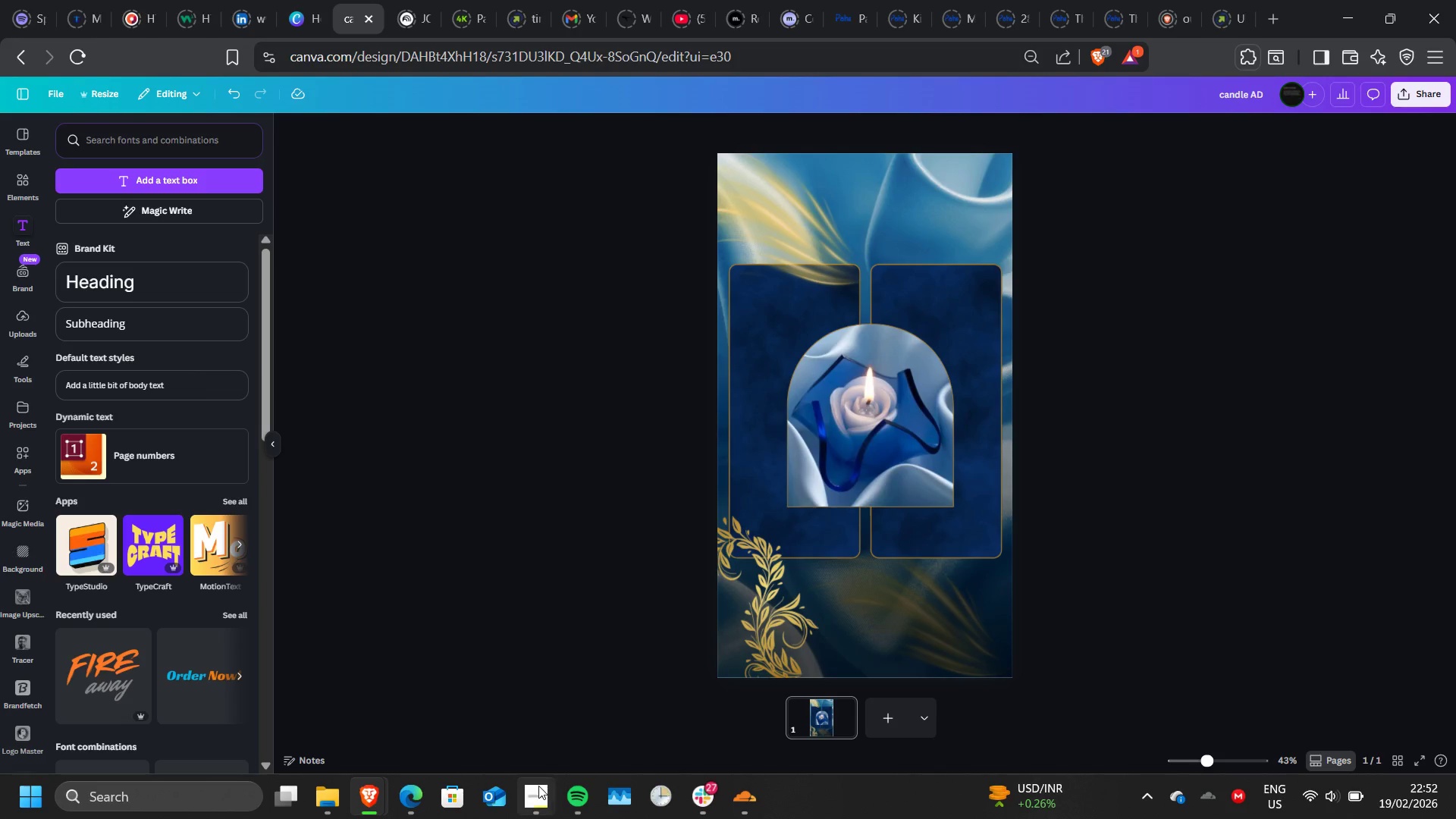 
left_click([538, 786])